 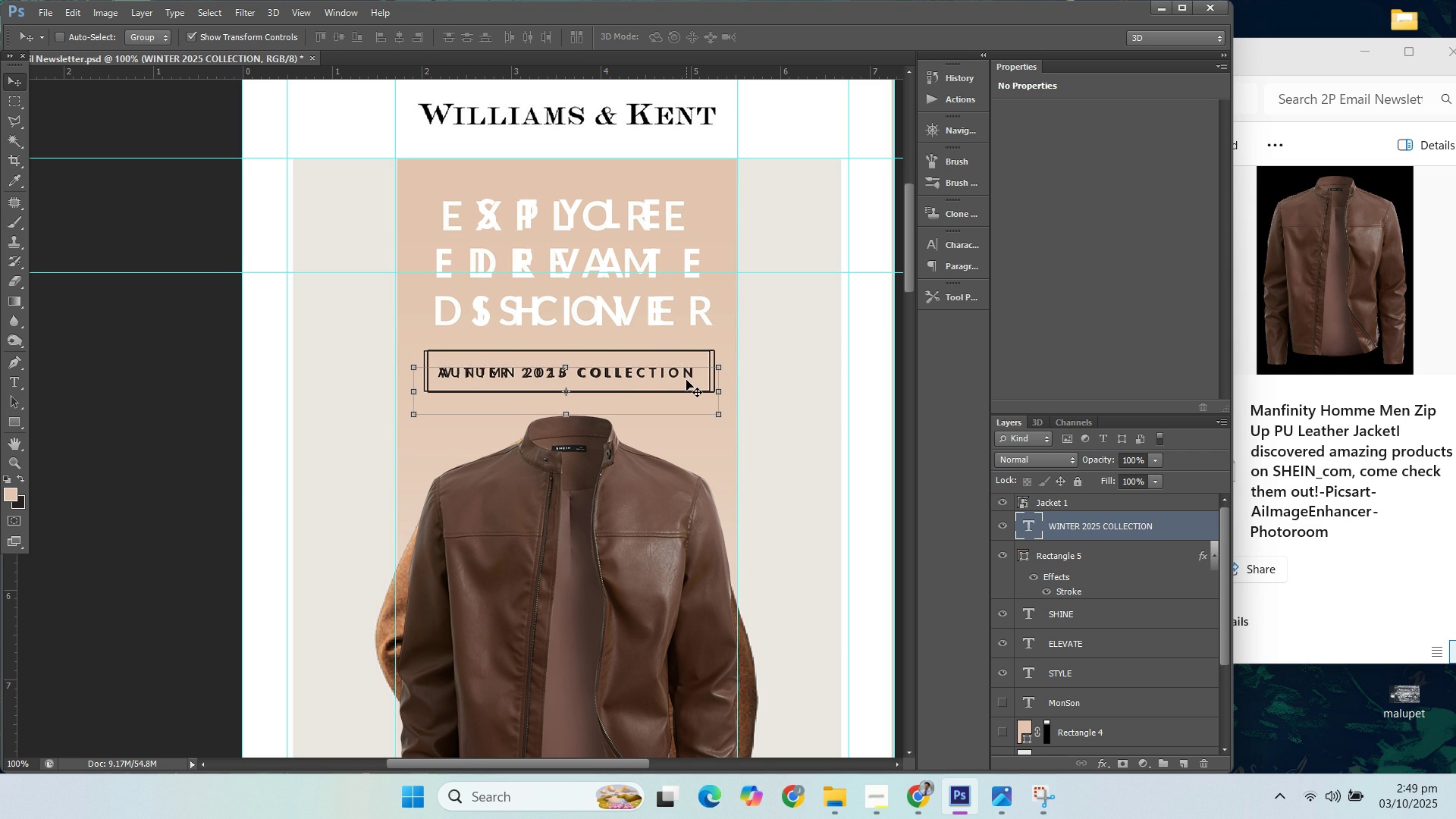 
key(ArrowLeft)
 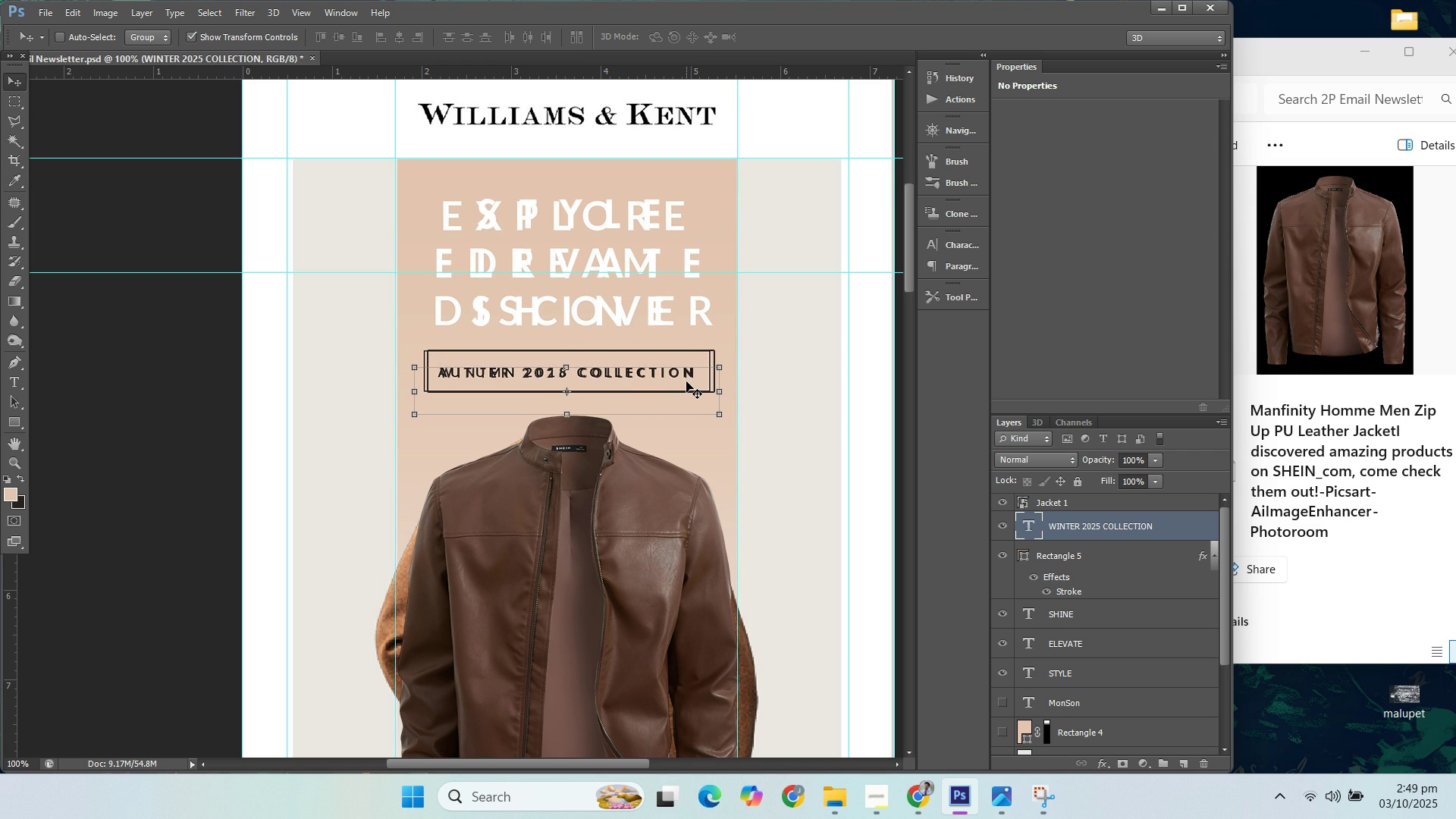 
key(ArrowRight)
 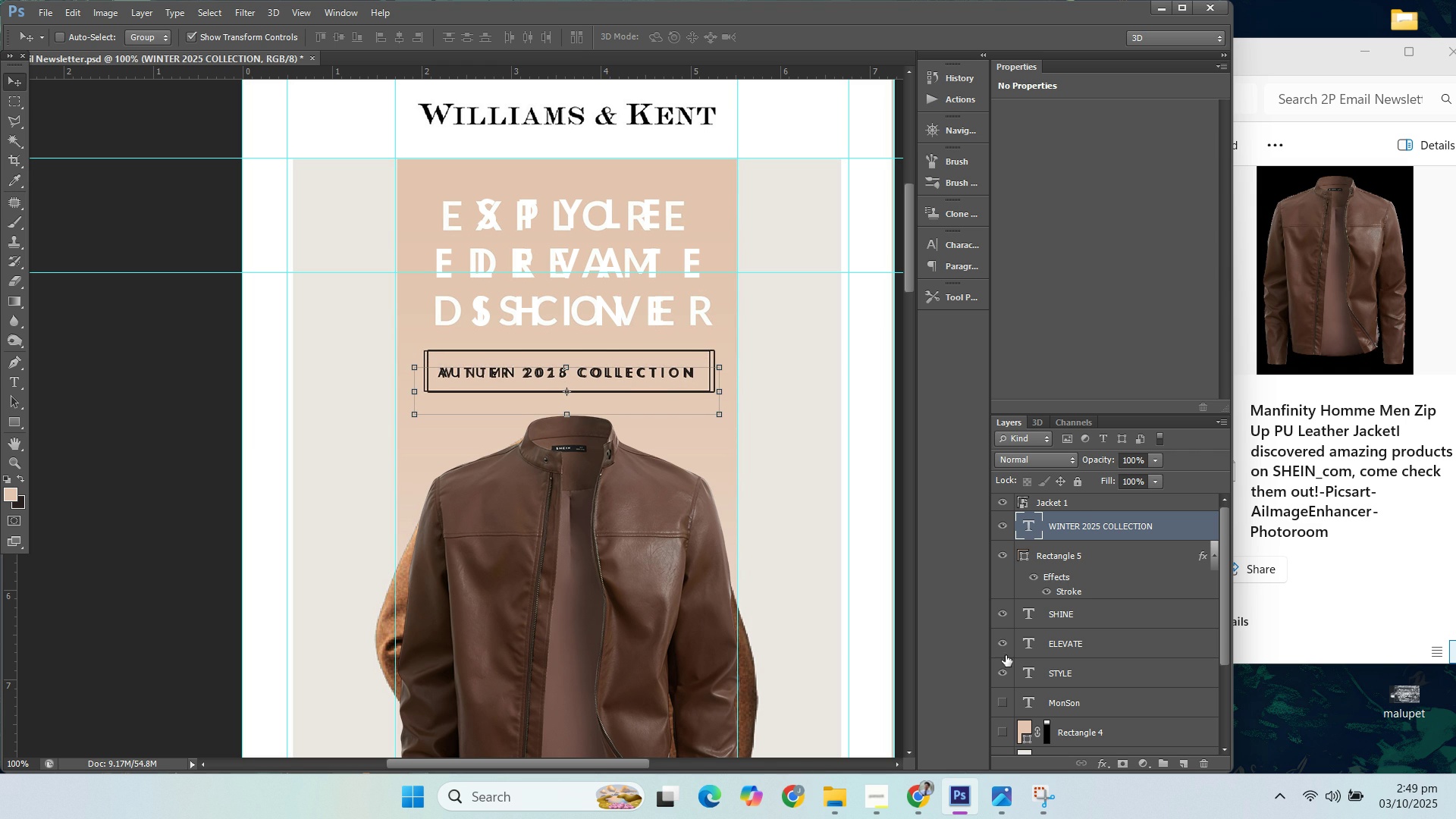 
scroll: coordinate [1018, 720], scroll_direction: down, amount: 5.0
 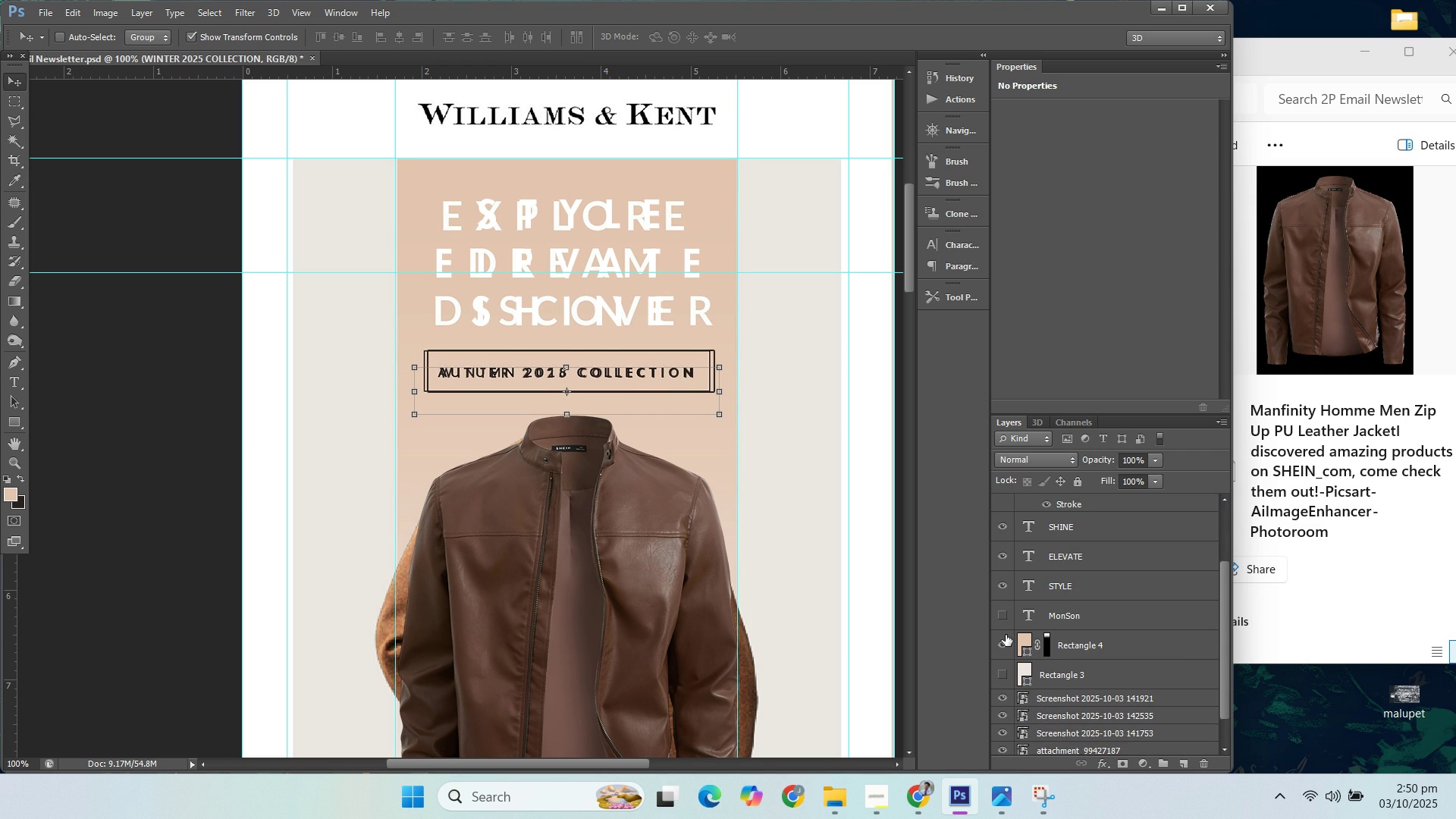 
left_click([1006, 635])
 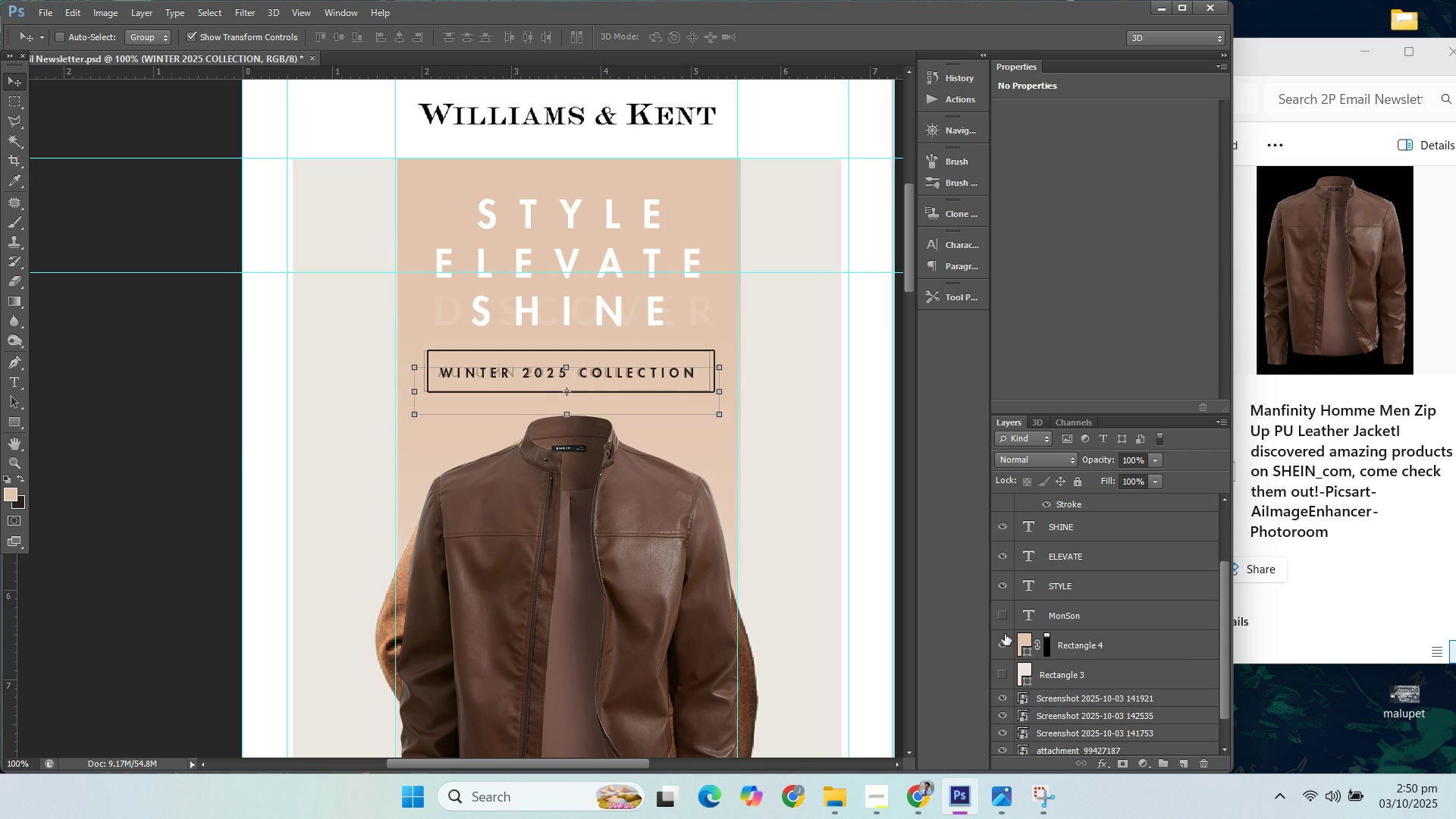 
key(ArrowRight)
 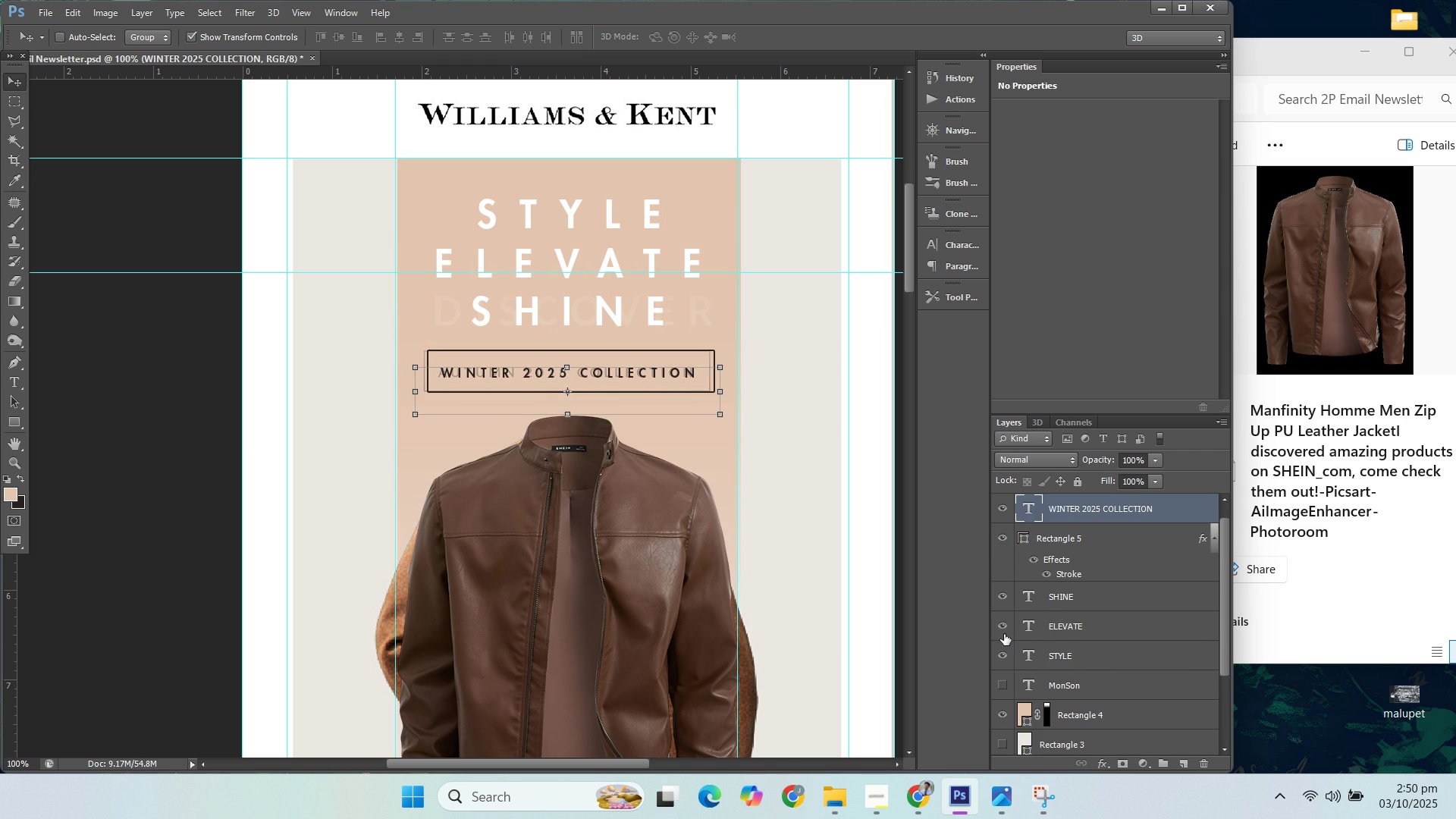 
key(ArrowRight)